 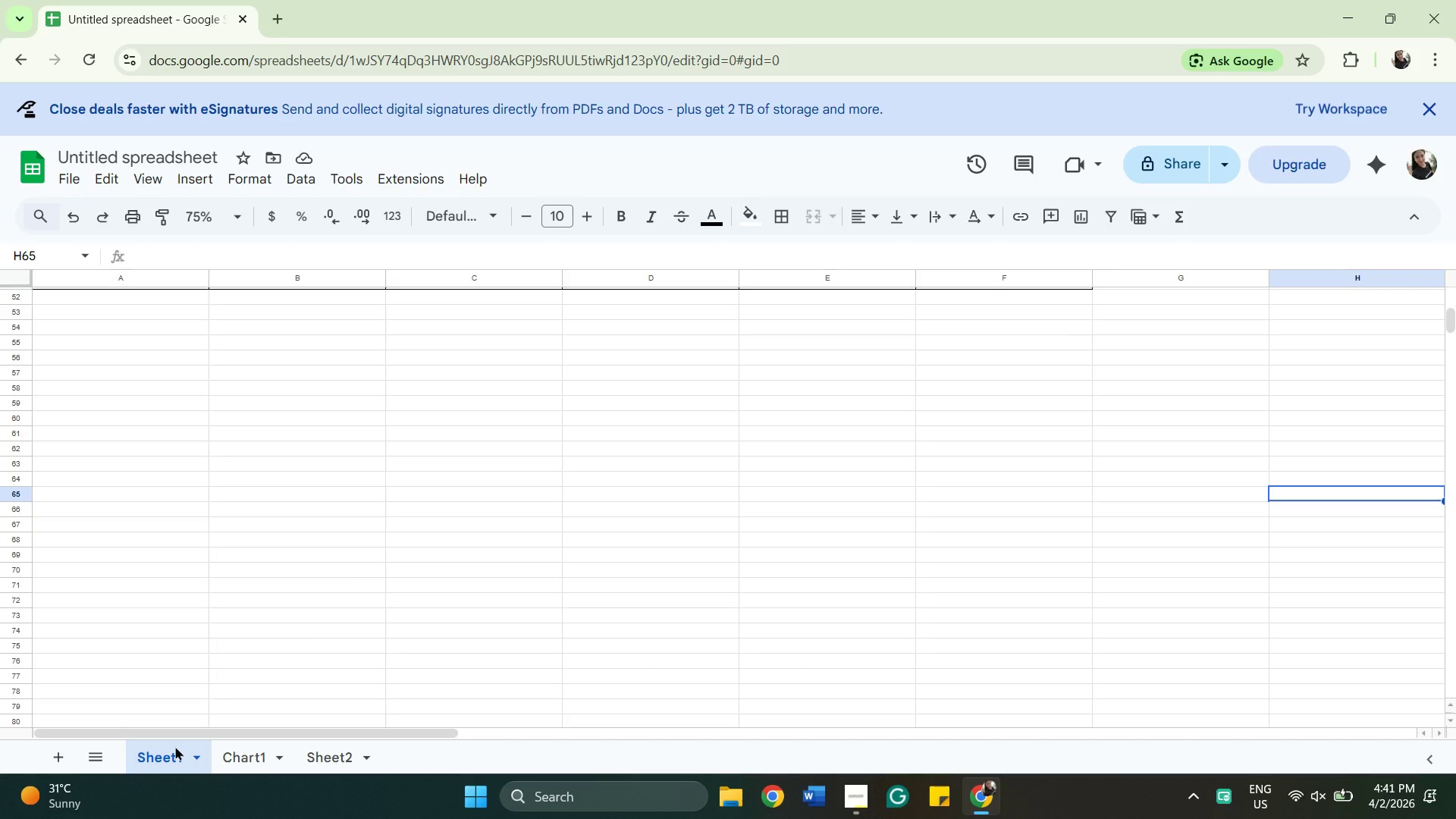 
left_click([322, 761])
 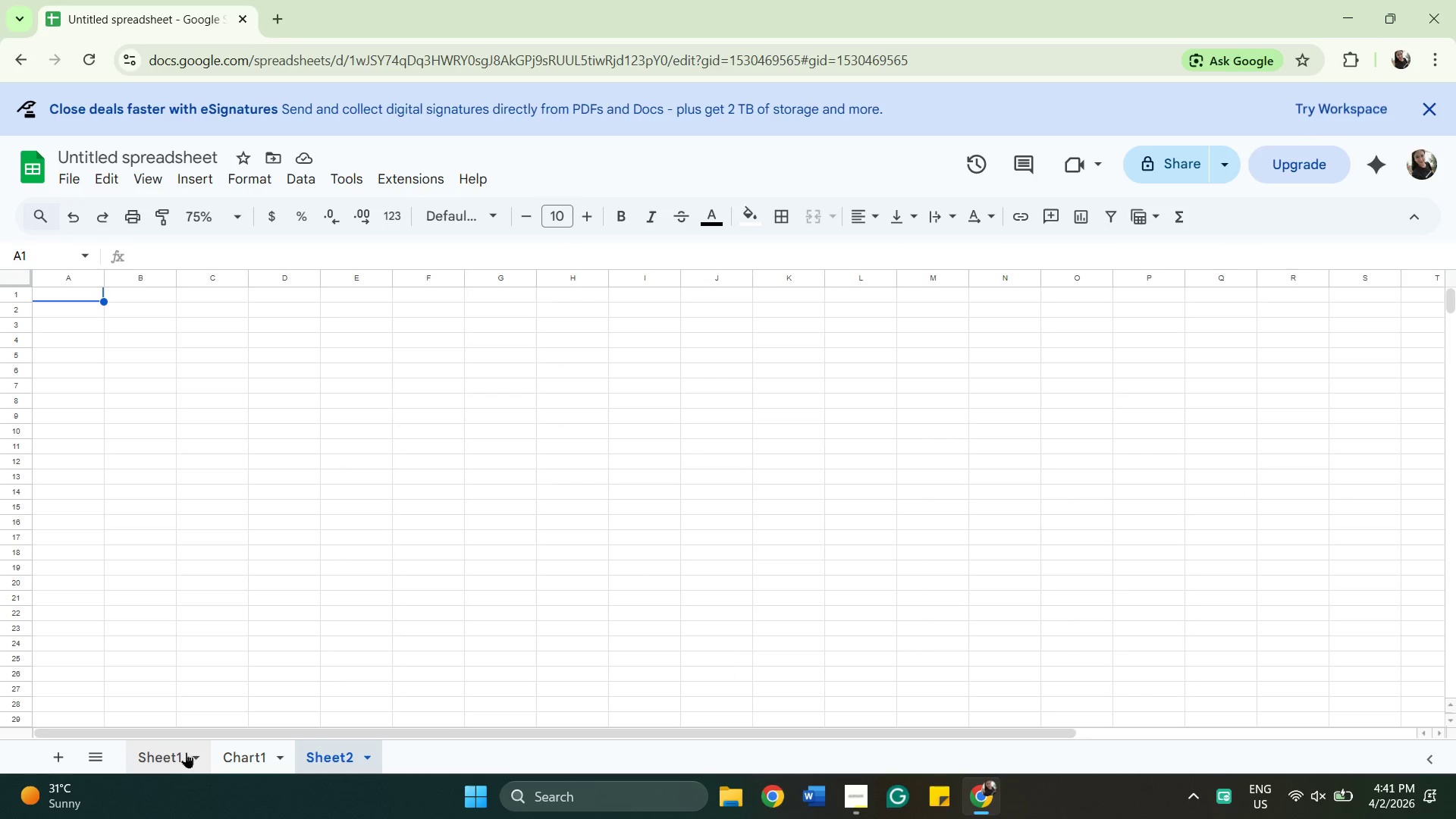 
left_click([179, 752])
 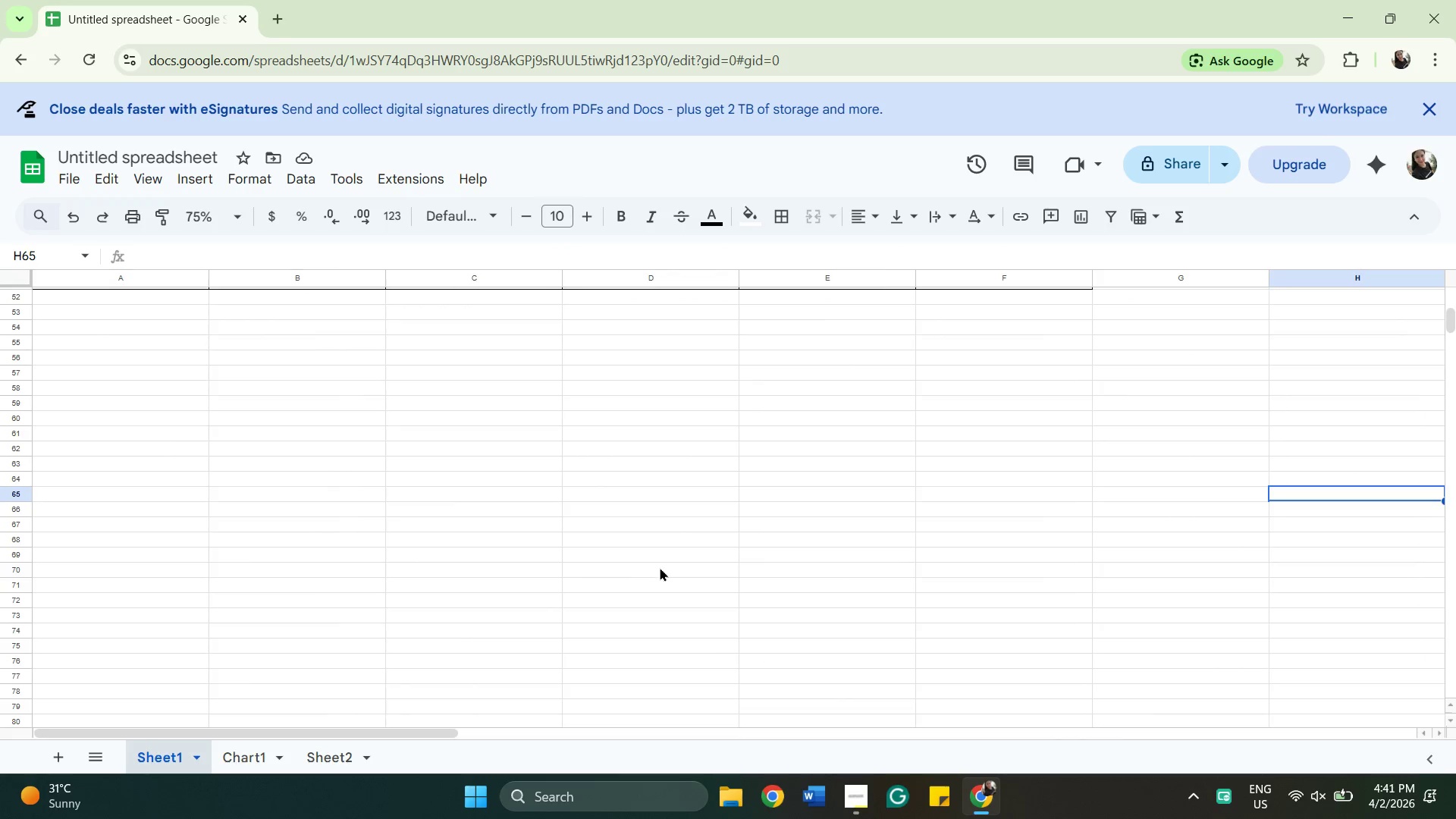 
scroll: coordinate [659, 566], scroll_direction: up, amount: 3.0
 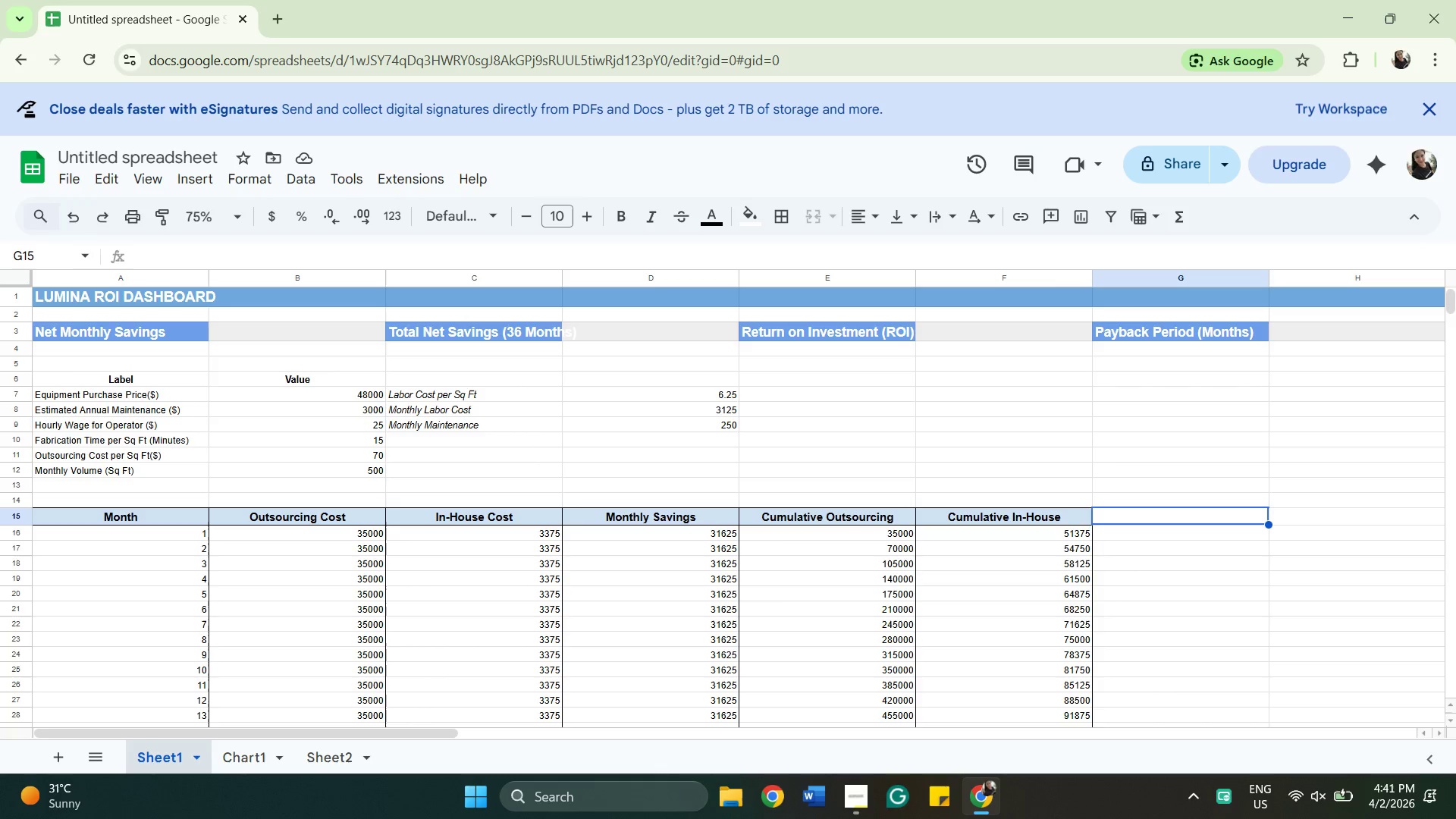 
wait(22.56)
 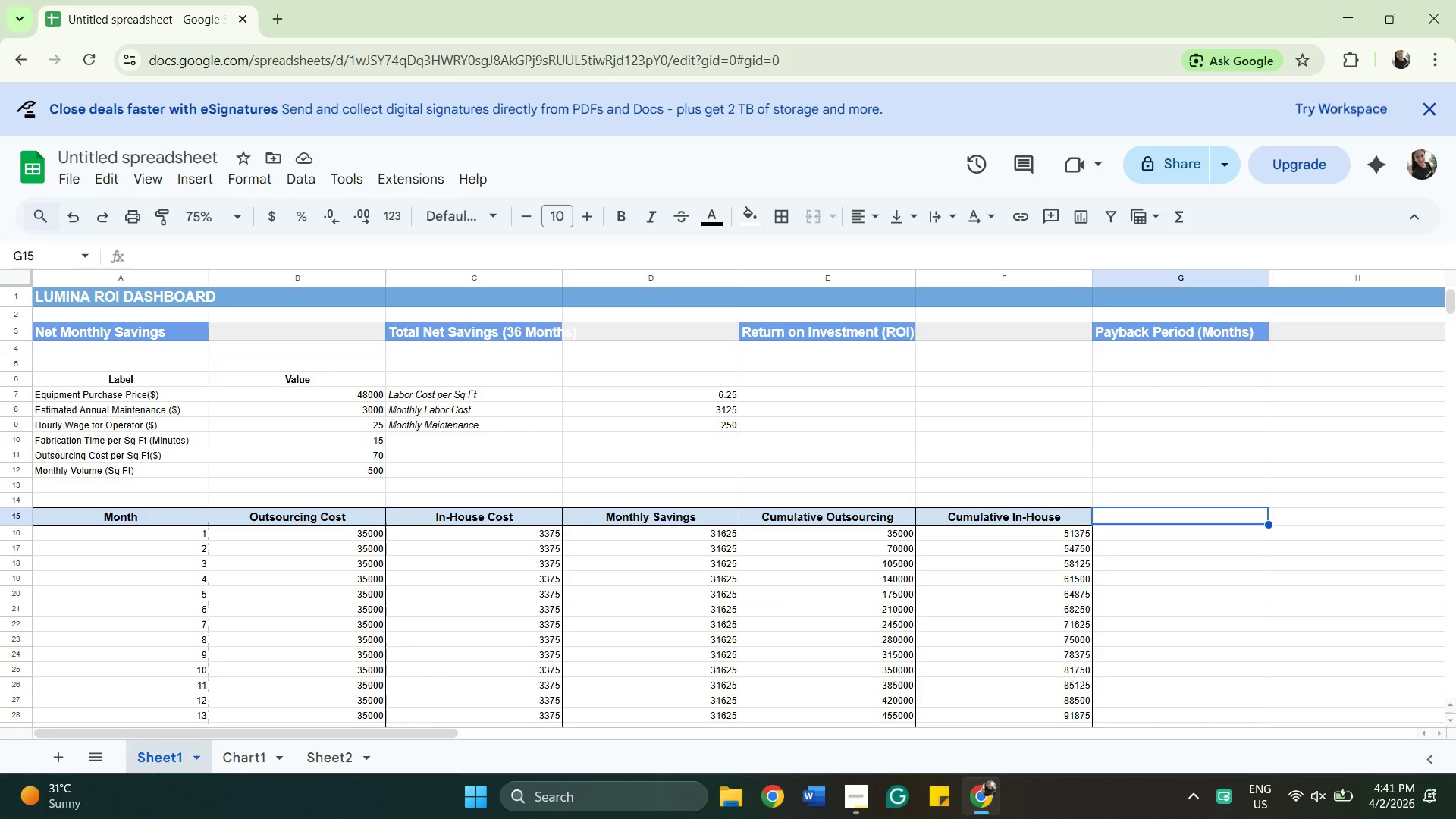 
left_click([852, 811])